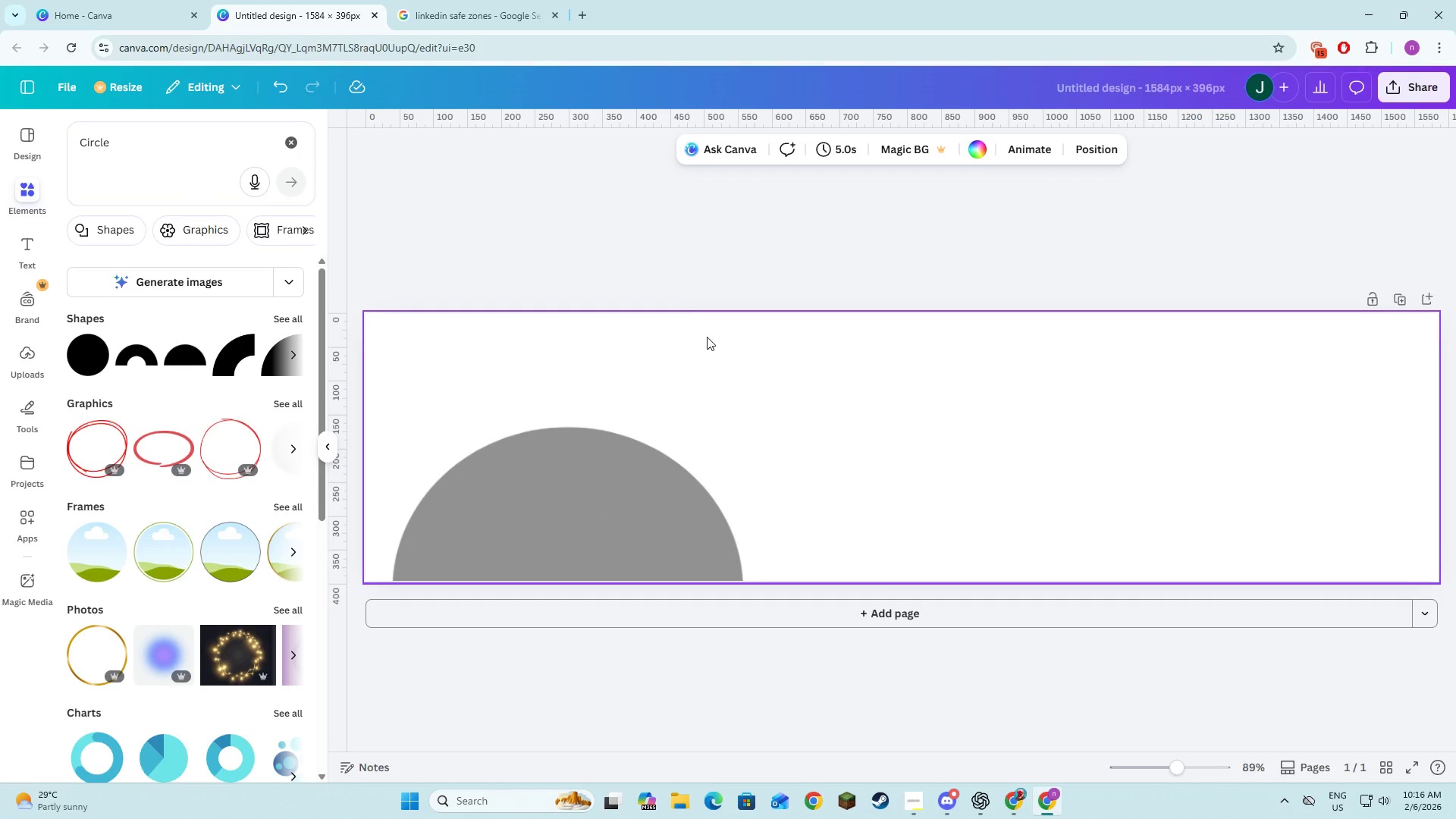 
left_click([683, 268])
 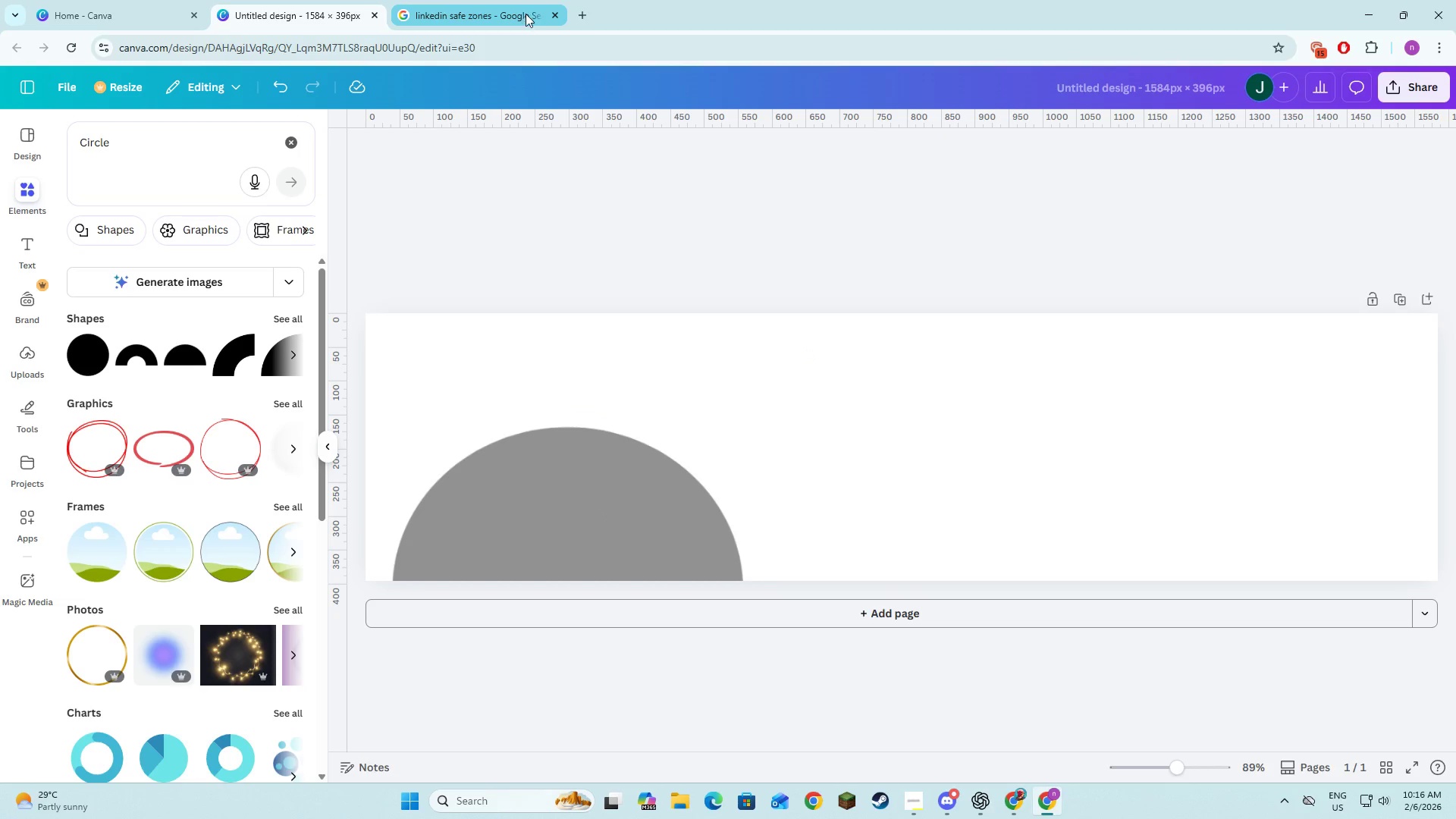 
key(Alt+Tab)